 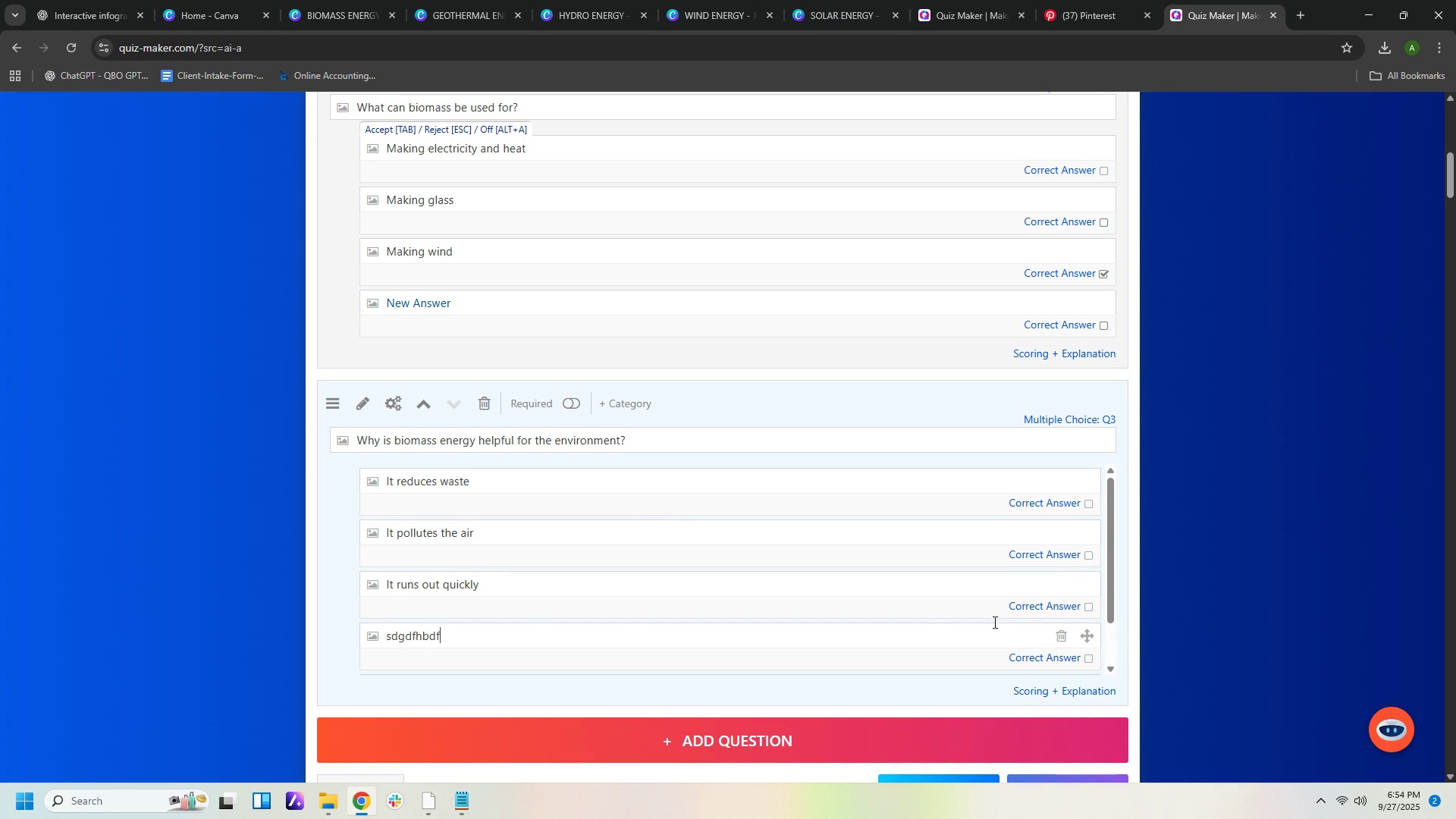 
left_click([1063, 632])
 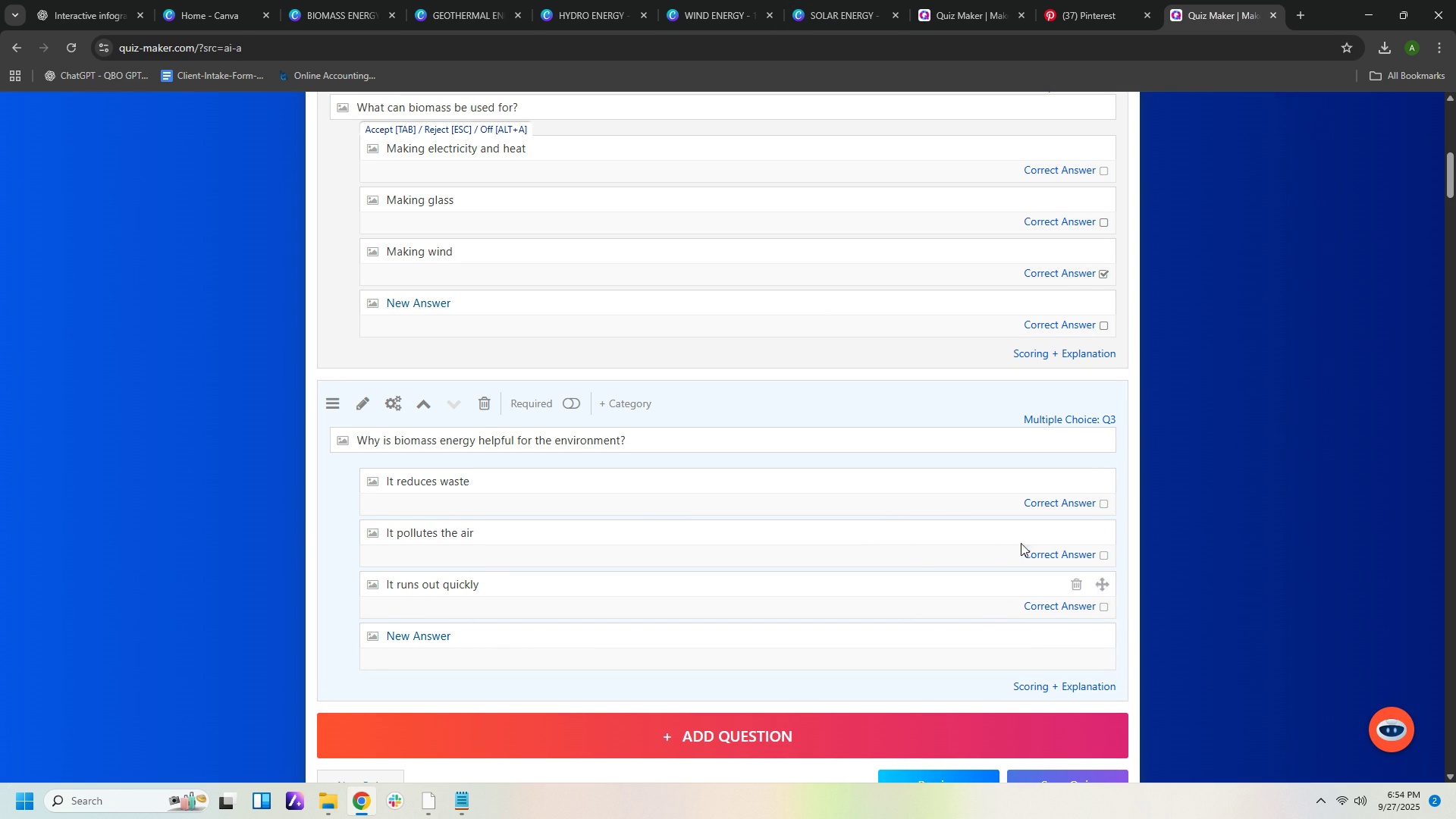 
scroll: coordinate [1062, 651], scroll_direction: down, amount: 3.0
 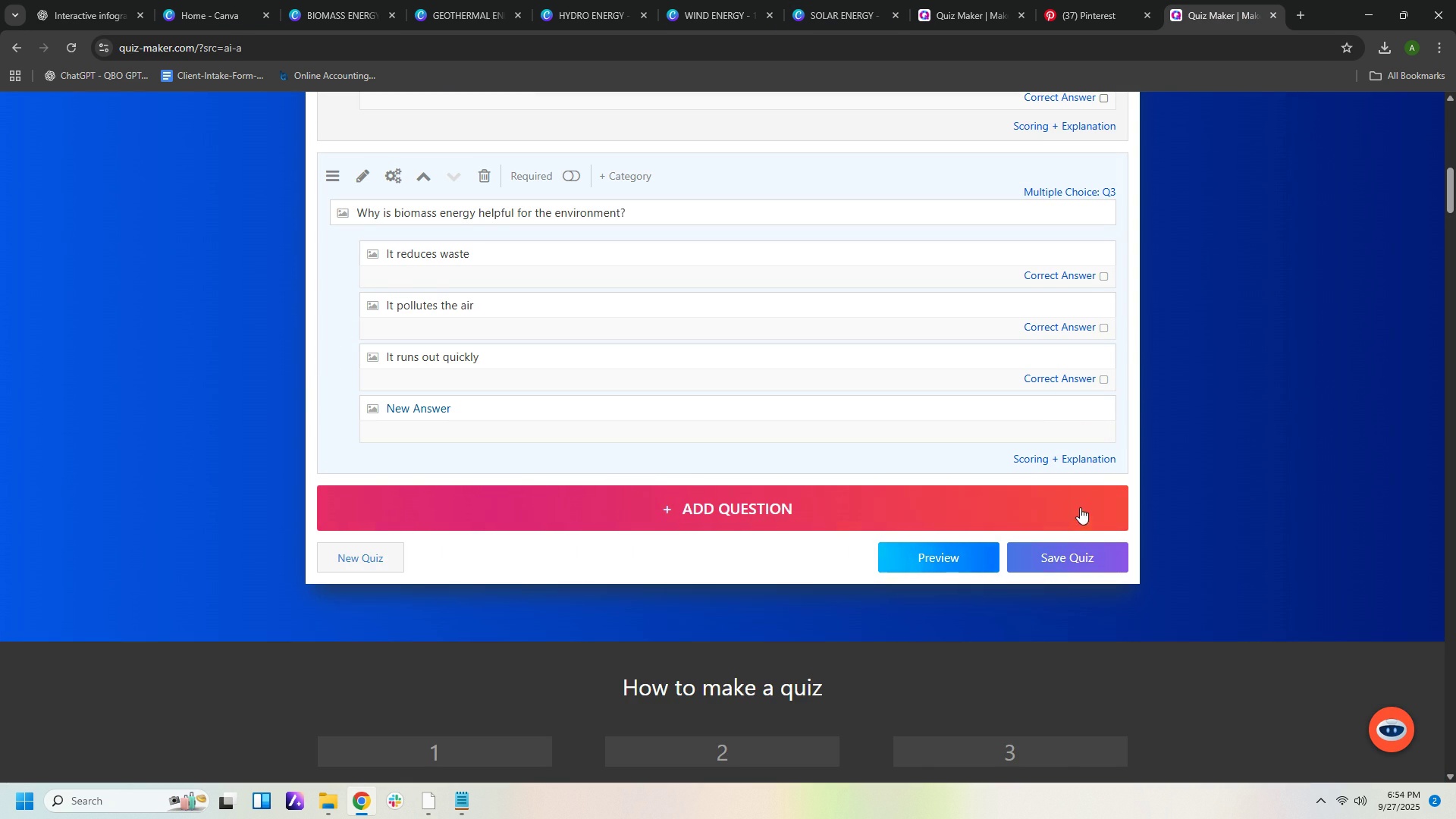 
left_click([1072, 458])
 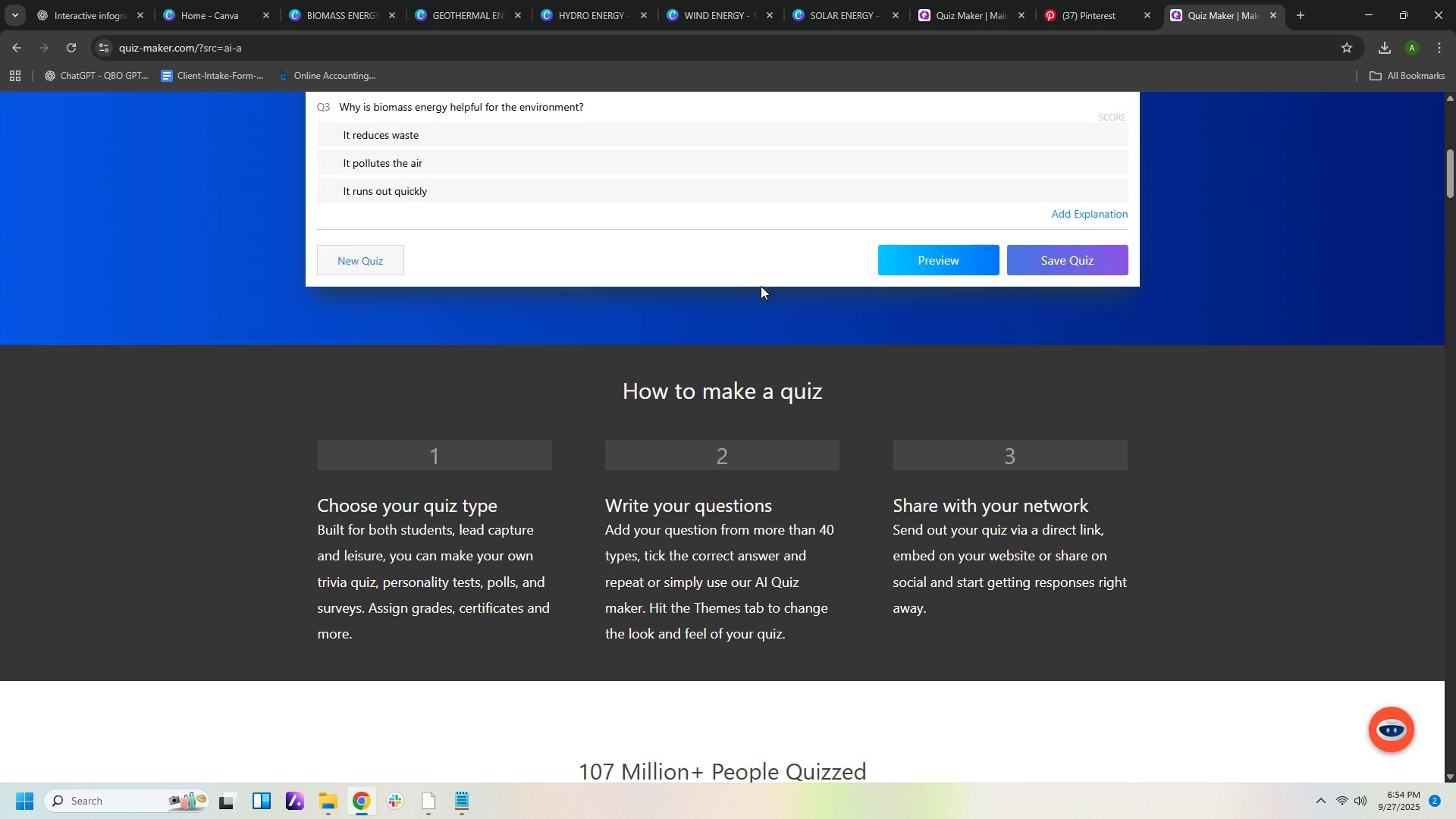 
scroll: coordinate [797, 270], scroll_direction: up, amount: 10.0
 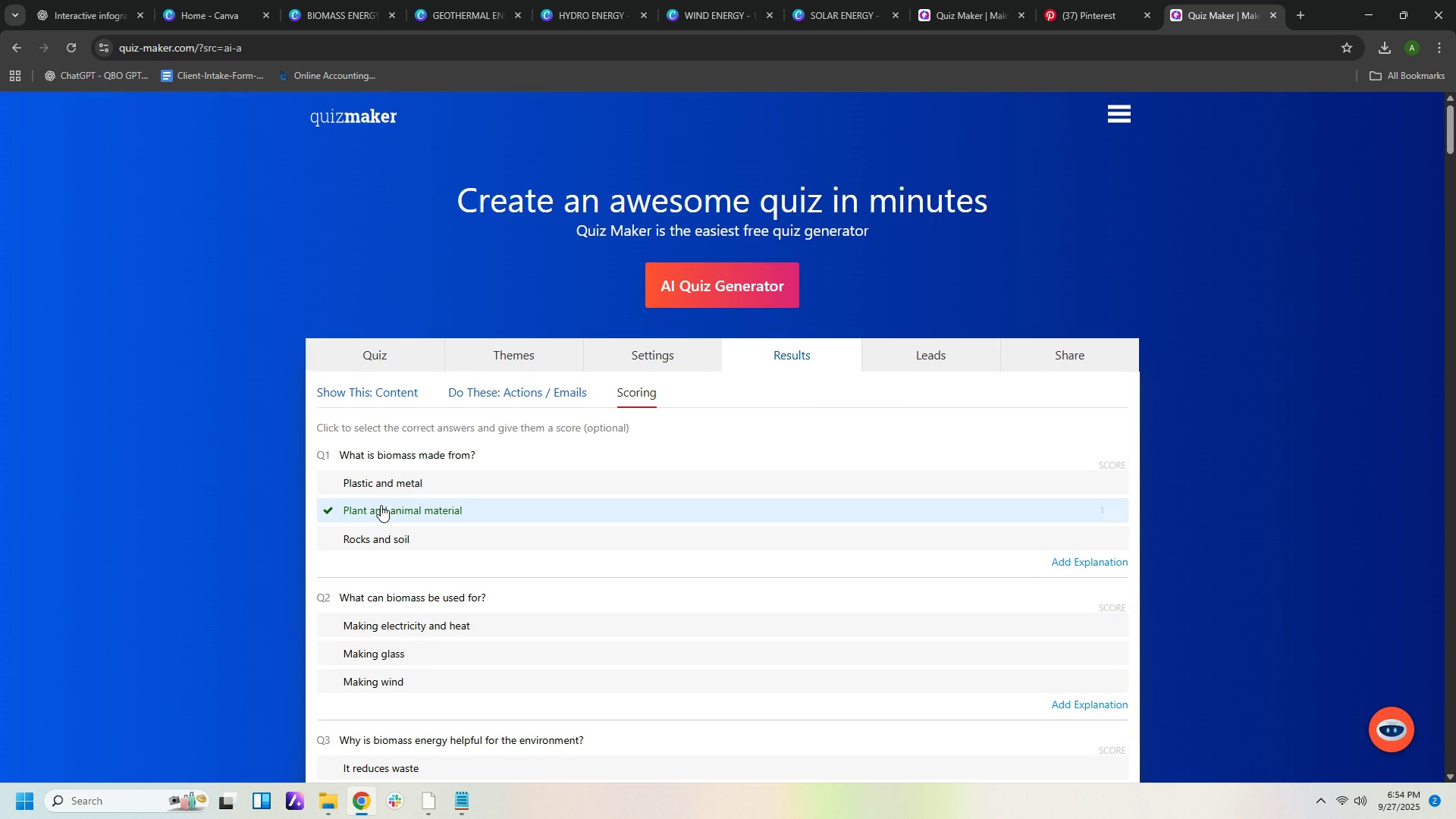 
left_click([381, 505])
 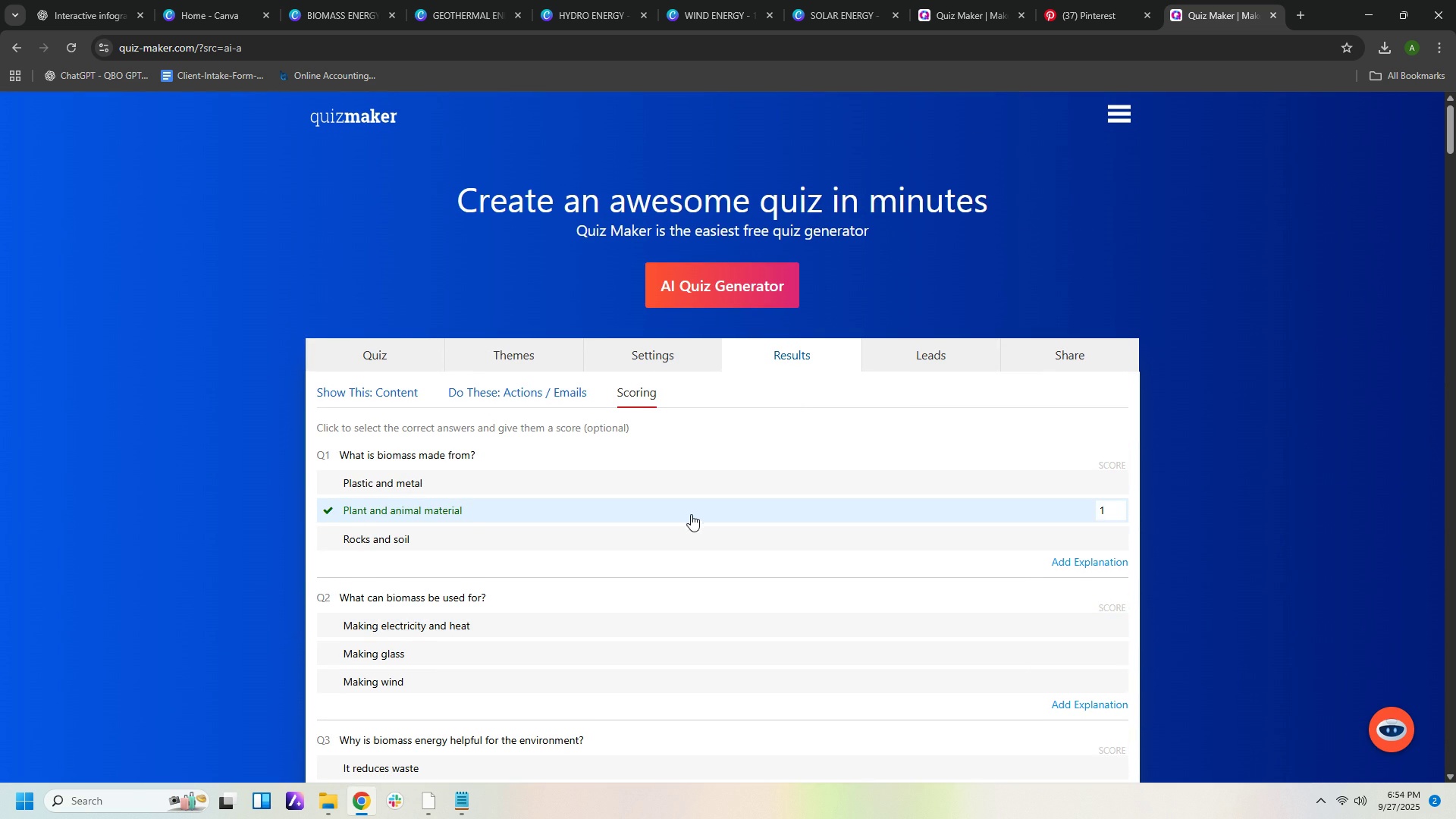 
scroll: coordinate [685, 516], scroll_direction: down, amount: 1.0
 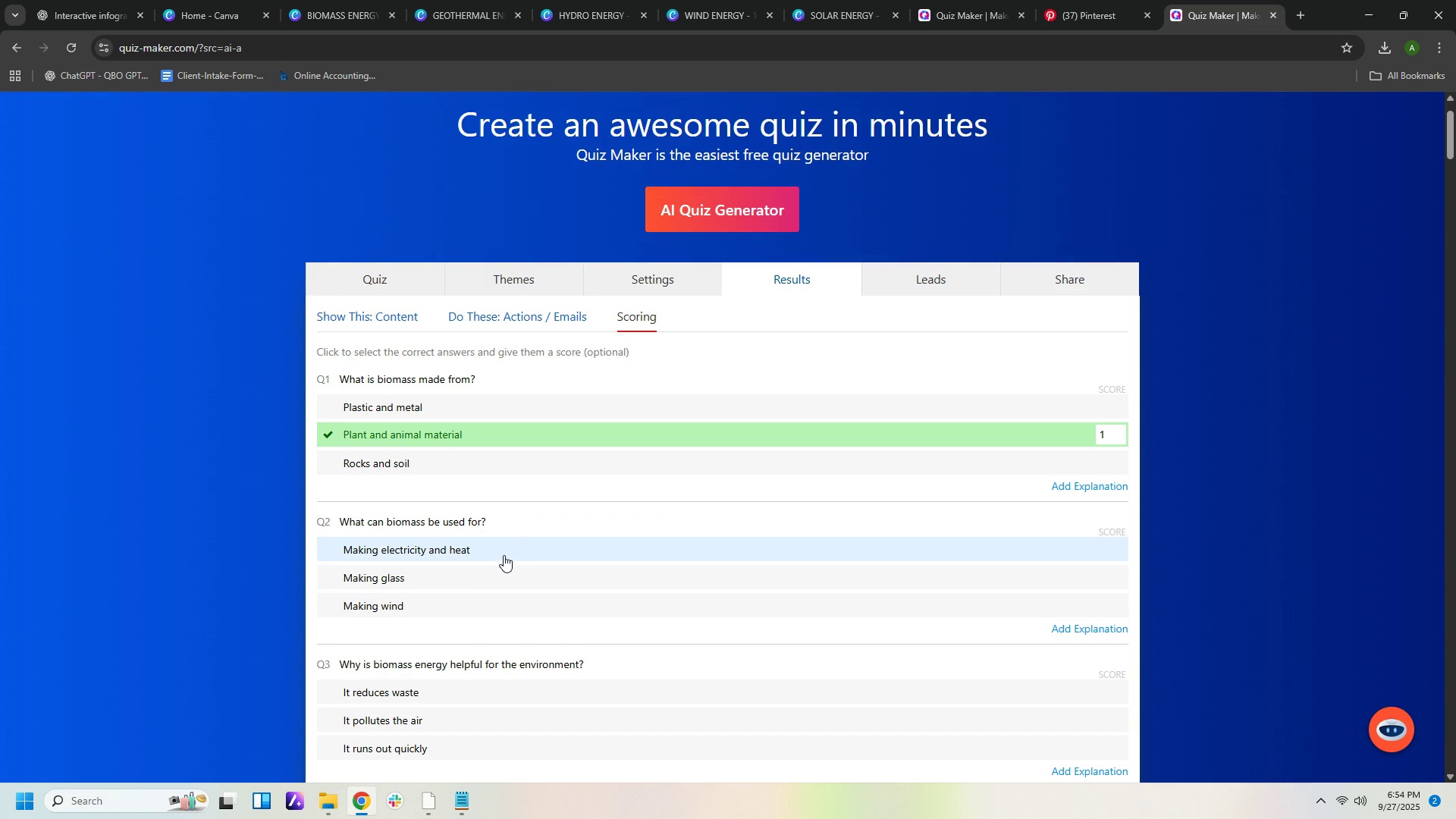 
left_click([504, 557])
 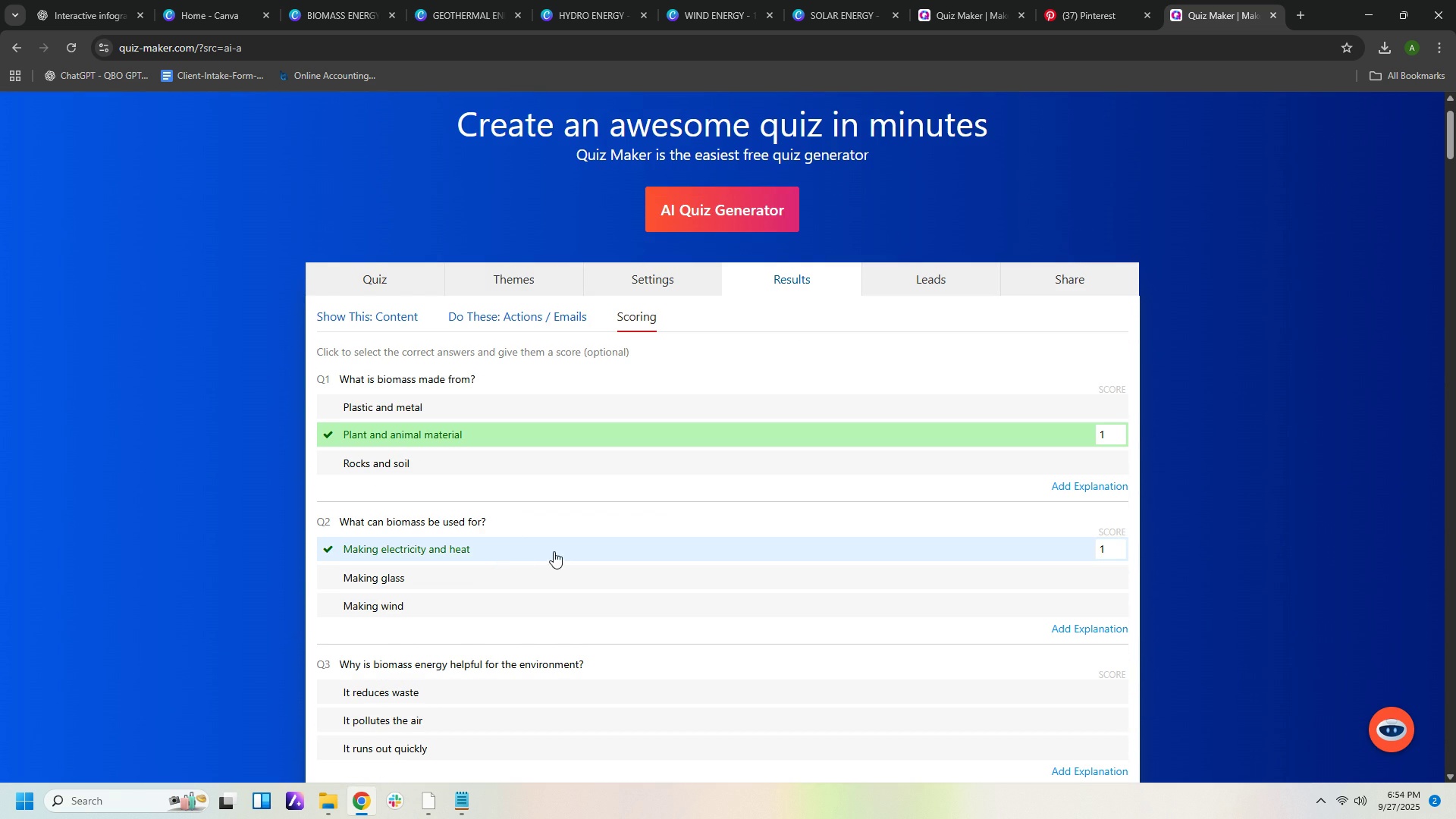 
scroll: coordinate [563, 554], scroll_direction: down, amount: 2.0
 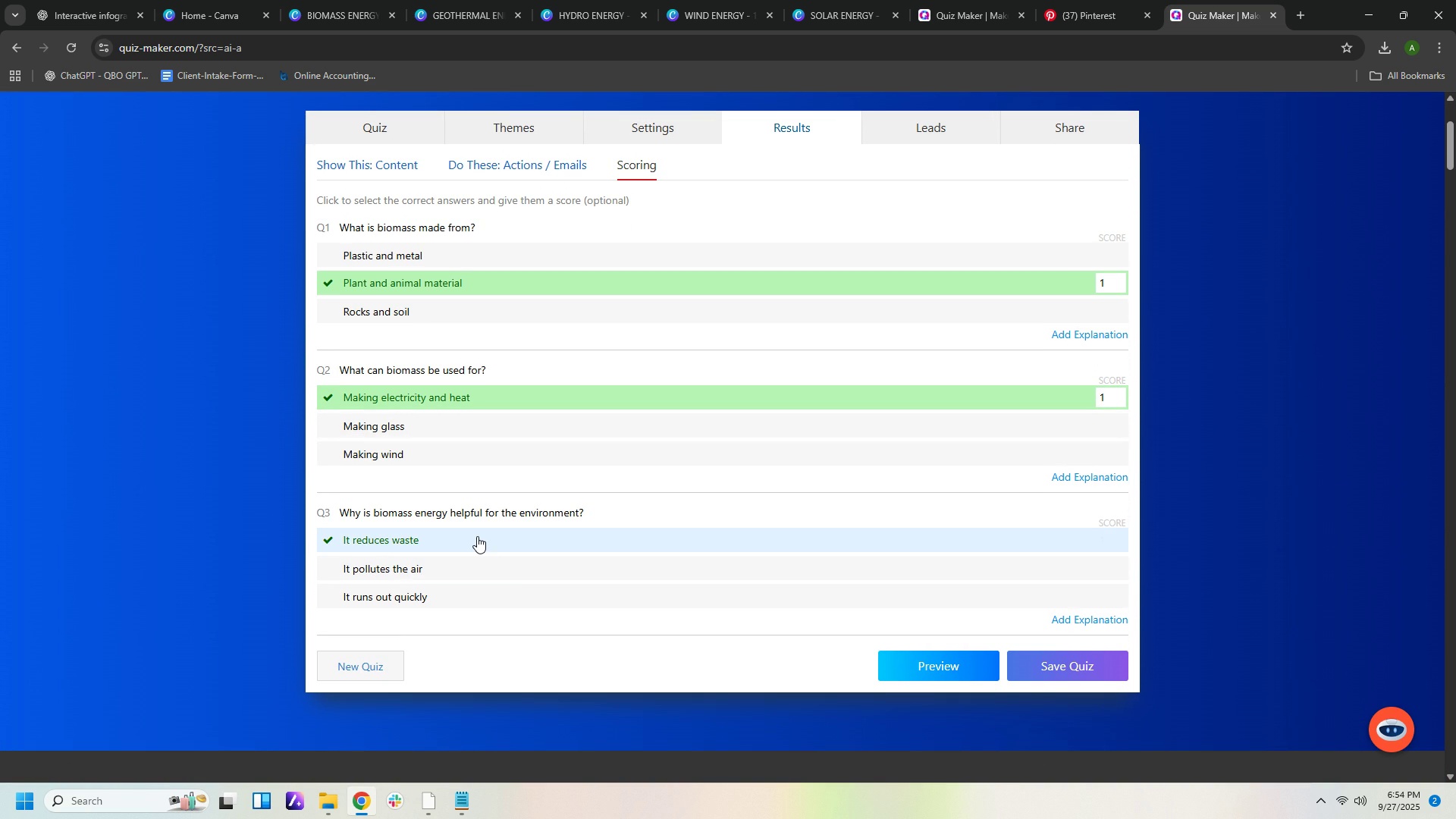 
left_click([477, 536])
 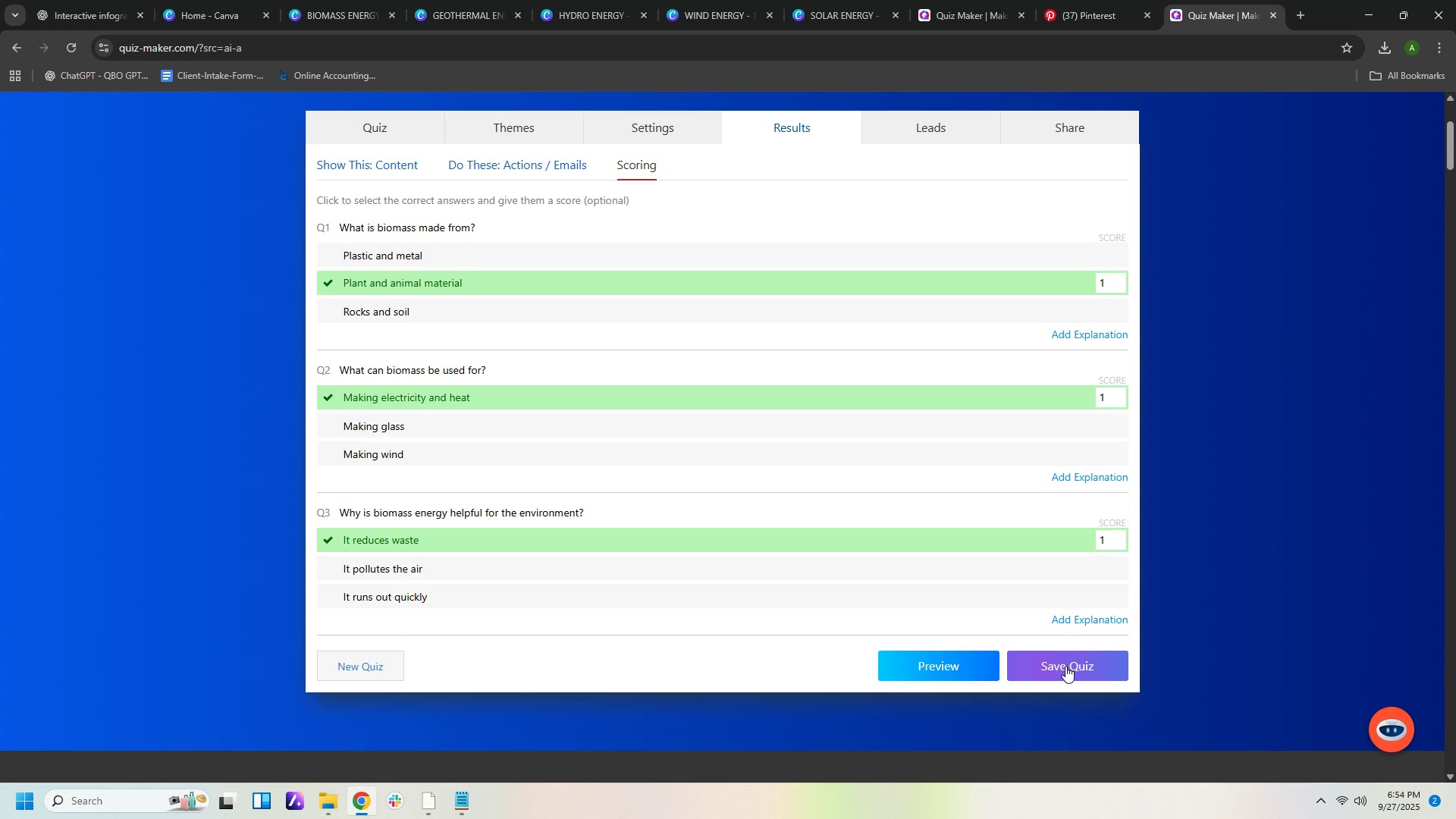 
left_click([1065, 666])
 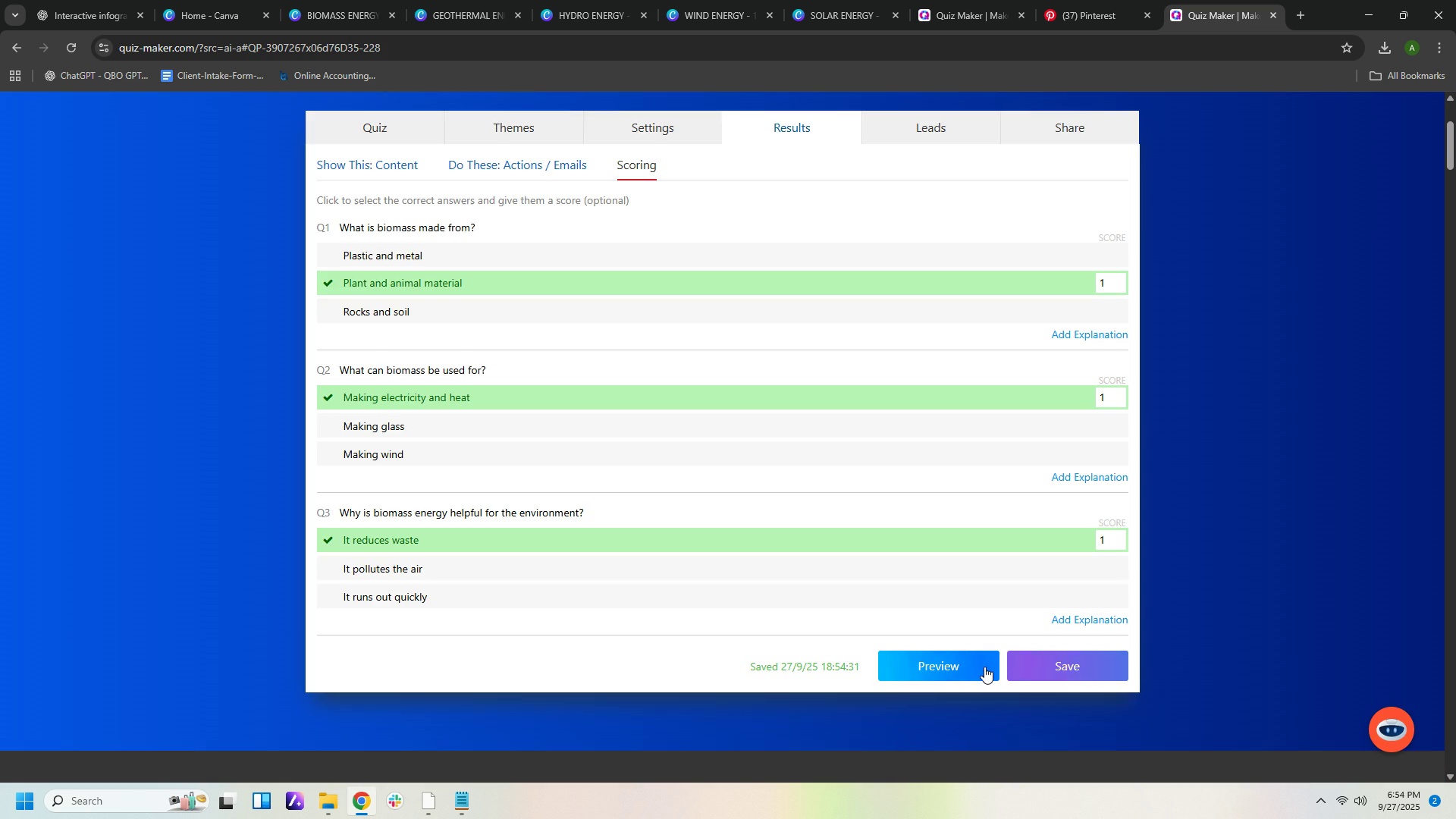 
left_click([984, 667])
 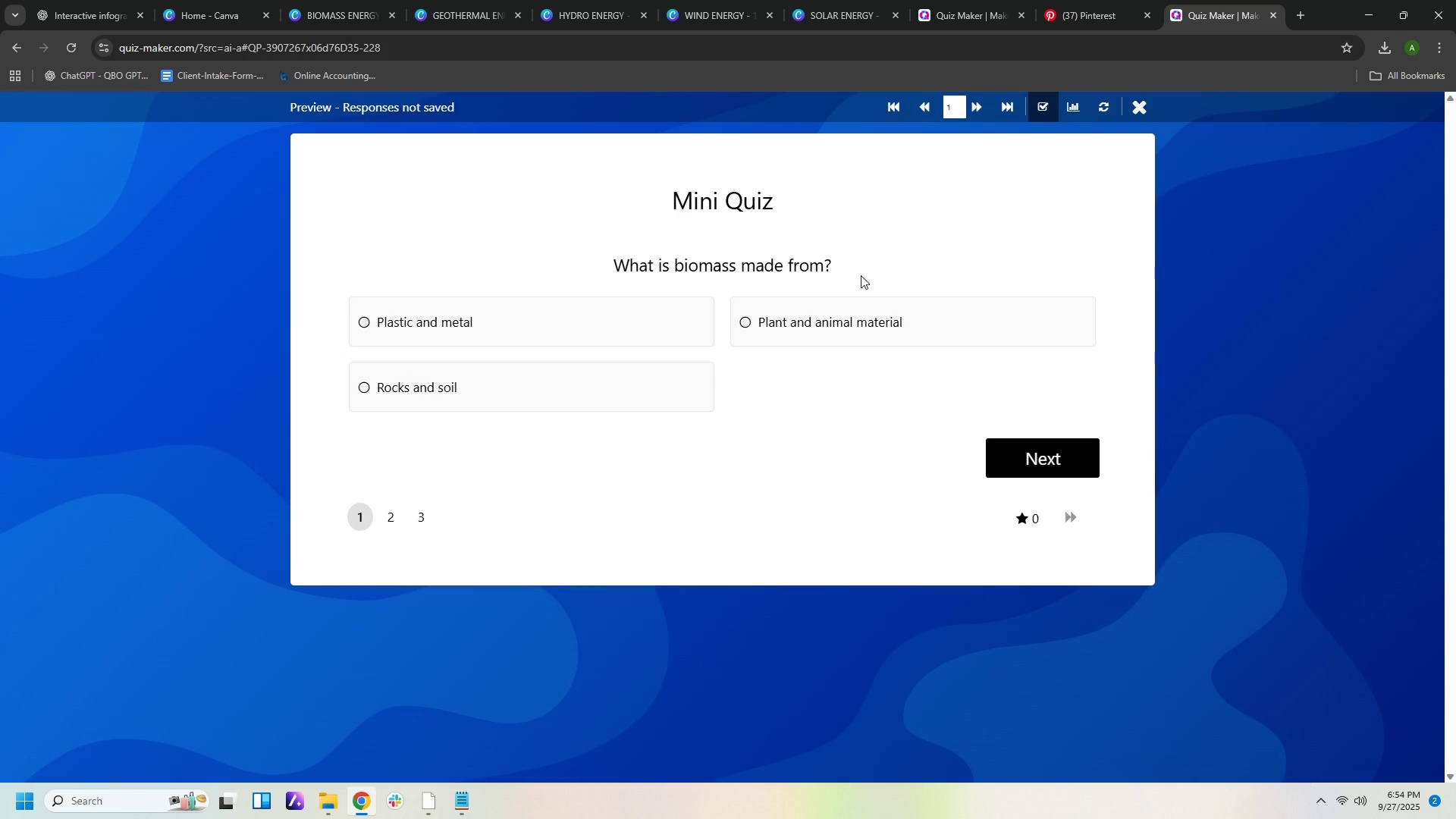 
left_click([852, 339])
 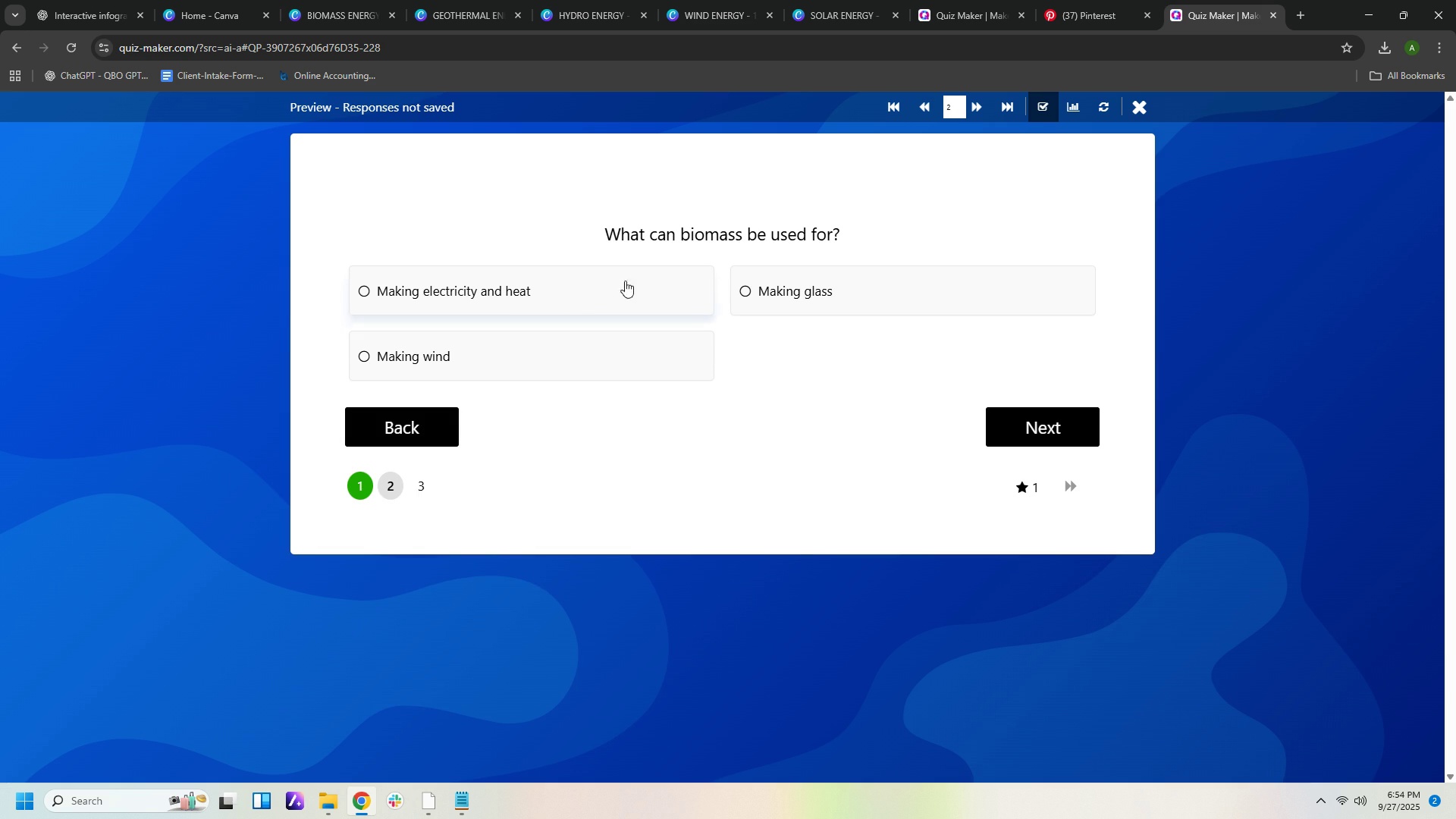 
wait(5.4)
 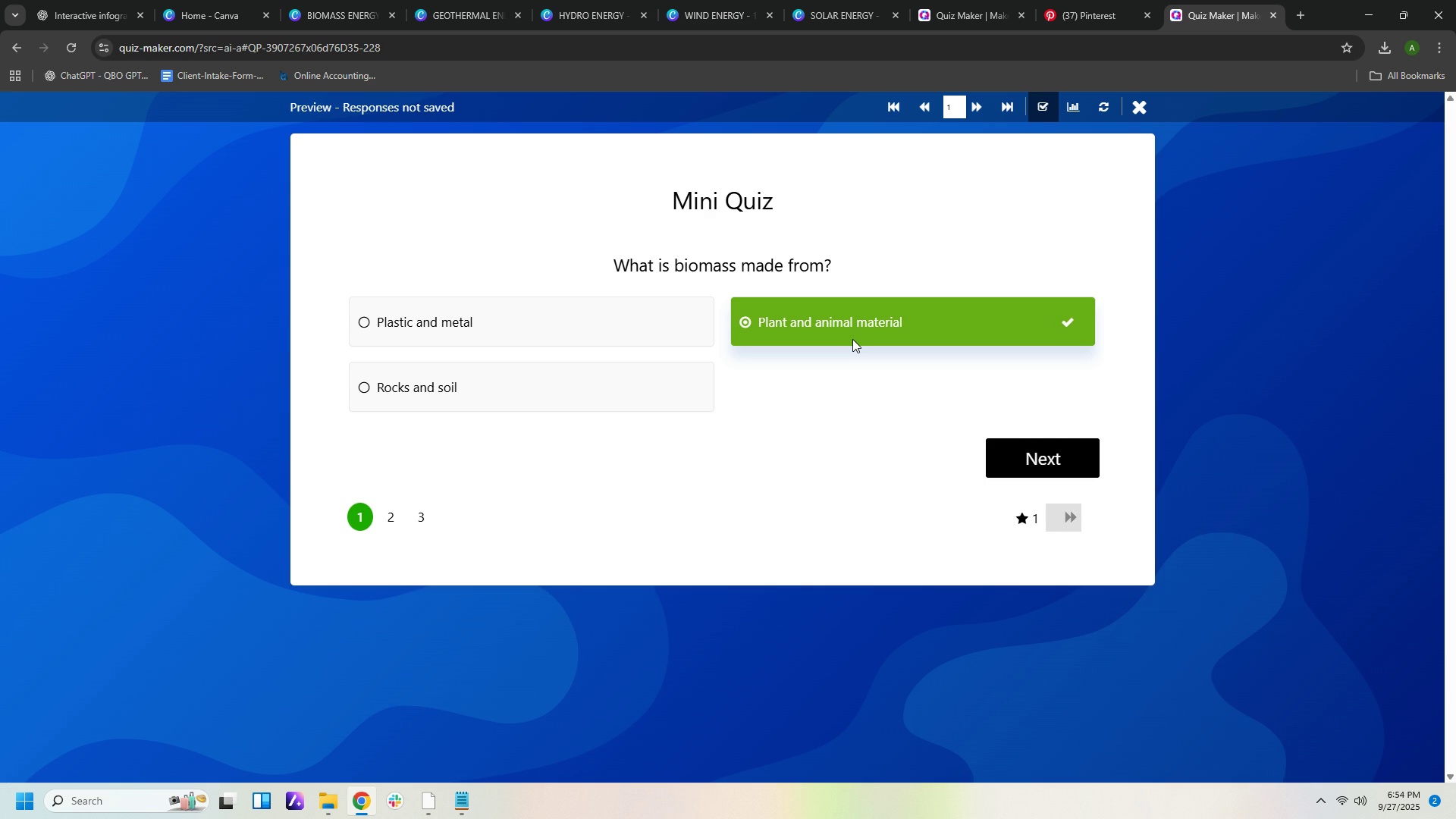 
left_click([610, 284])
 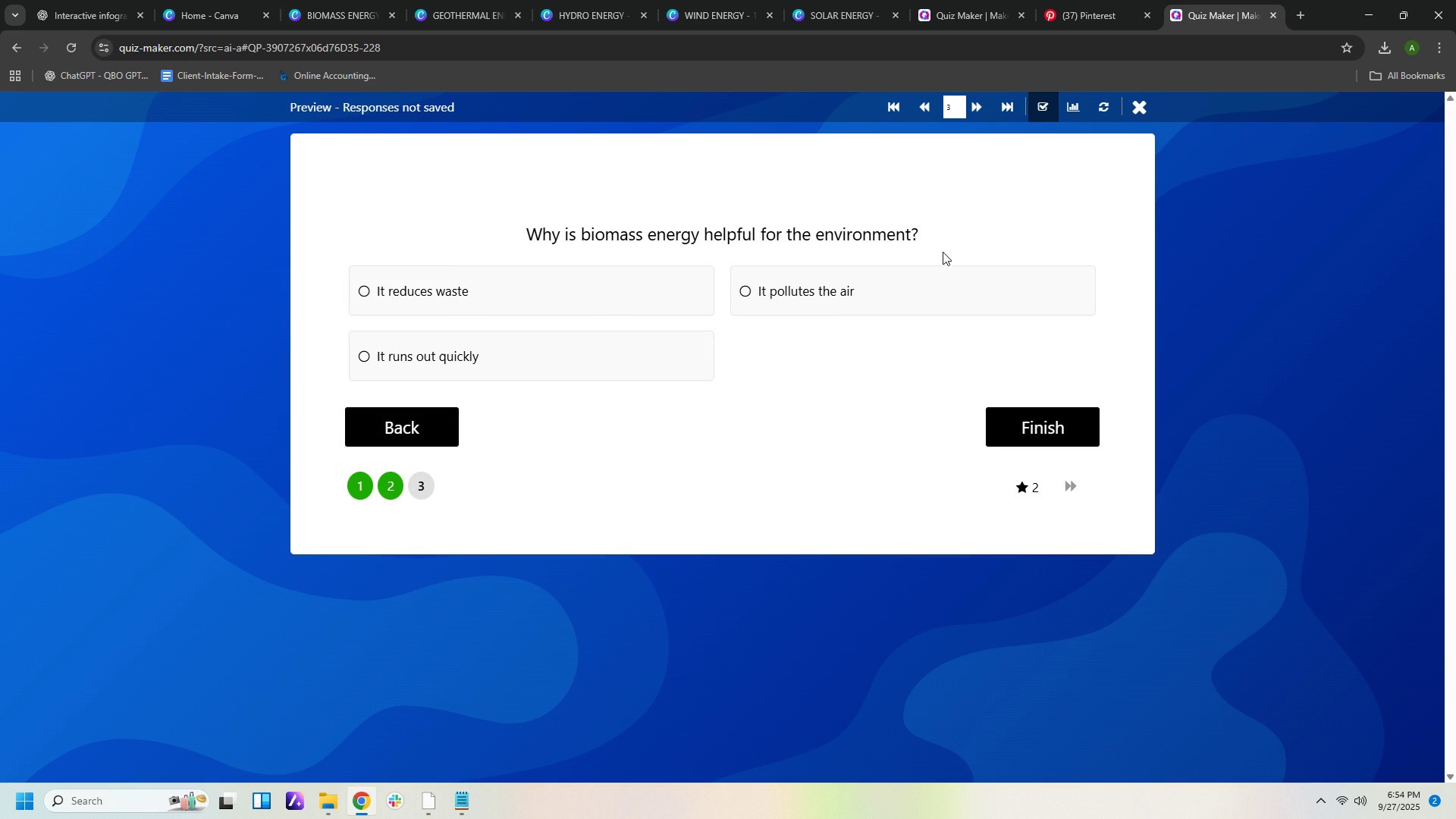 
wait(5.7)
 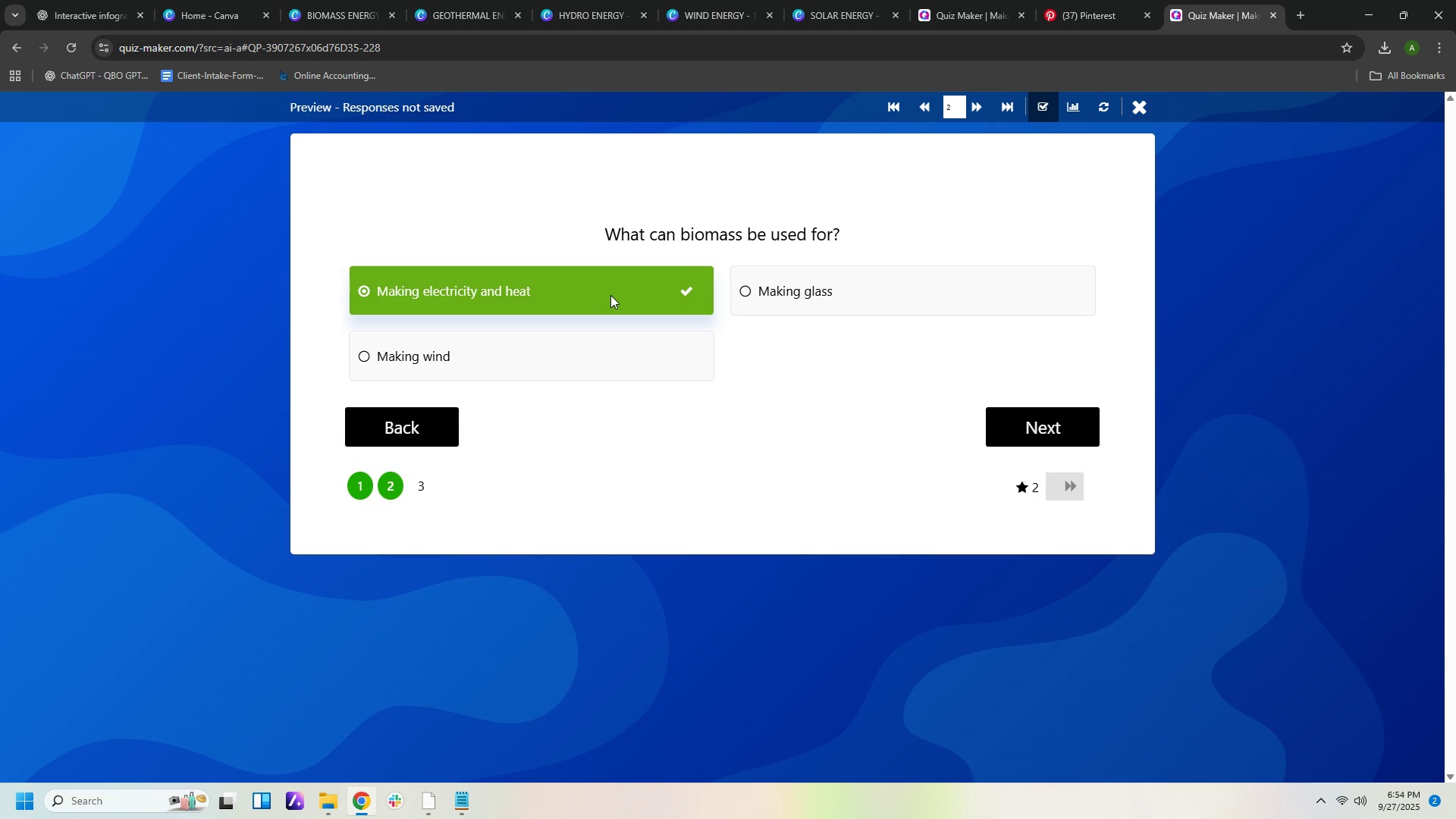 
left_click([510, 281])
 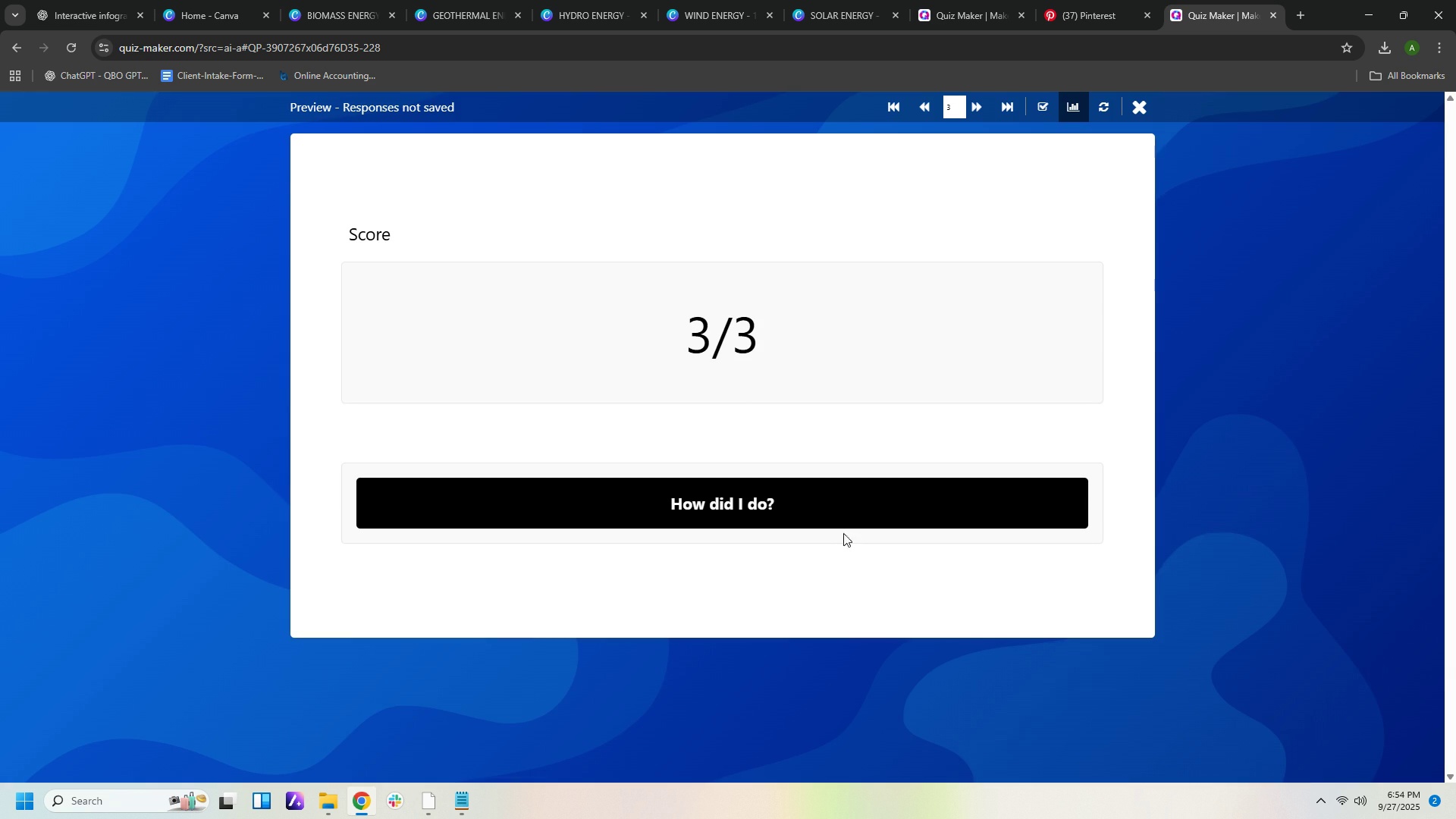 
left_click([1135, 108])
 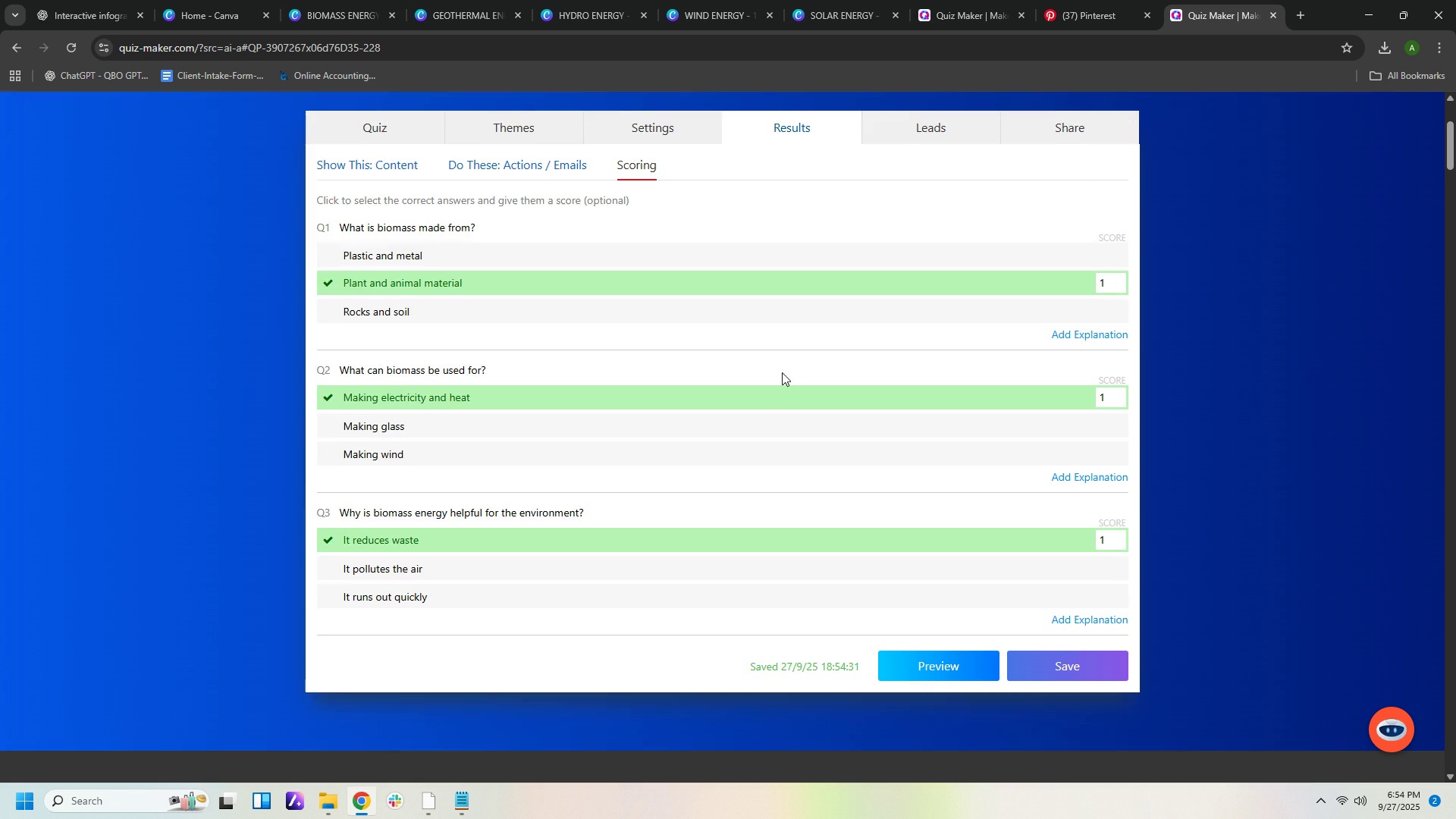 
scroll: coordinate [795, 355], scroll_direction: up, amount: 5.0
 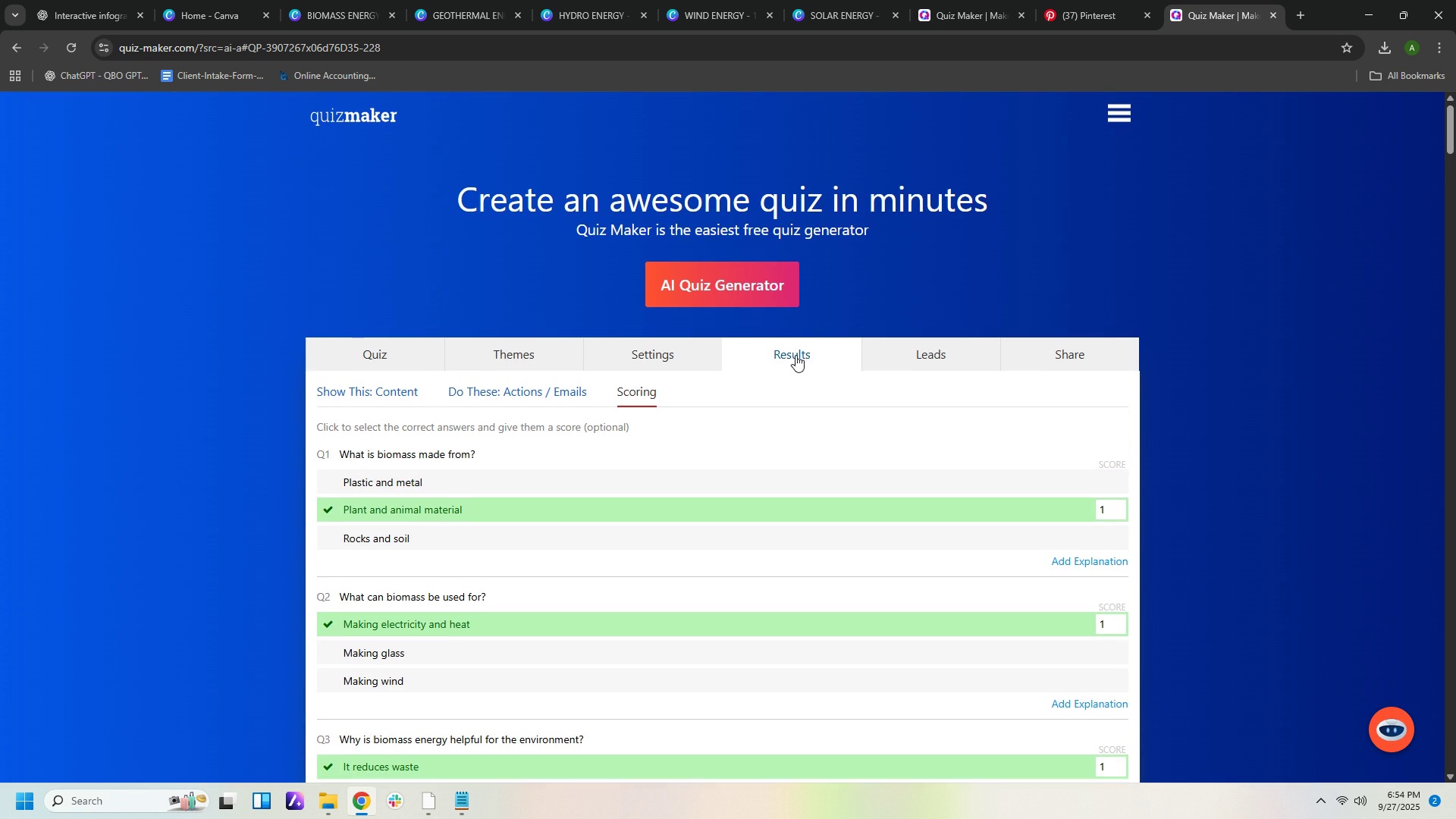 
scroll: coordinate [795, 355], scroll_direction: down, amount: 4.0
 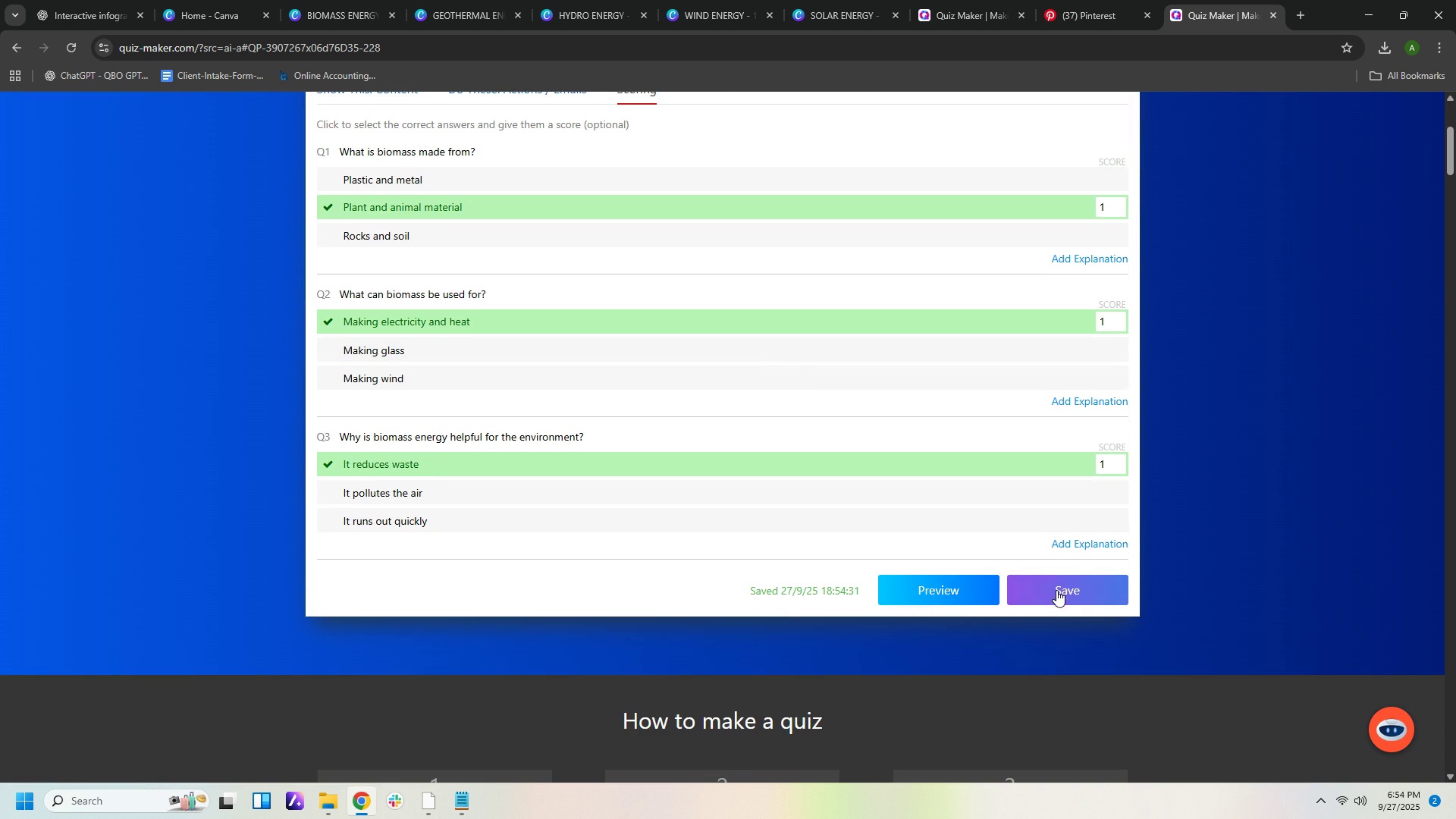 
scroll: coordinate [1060, 604], scroll_direction: up, amount: 4.0
 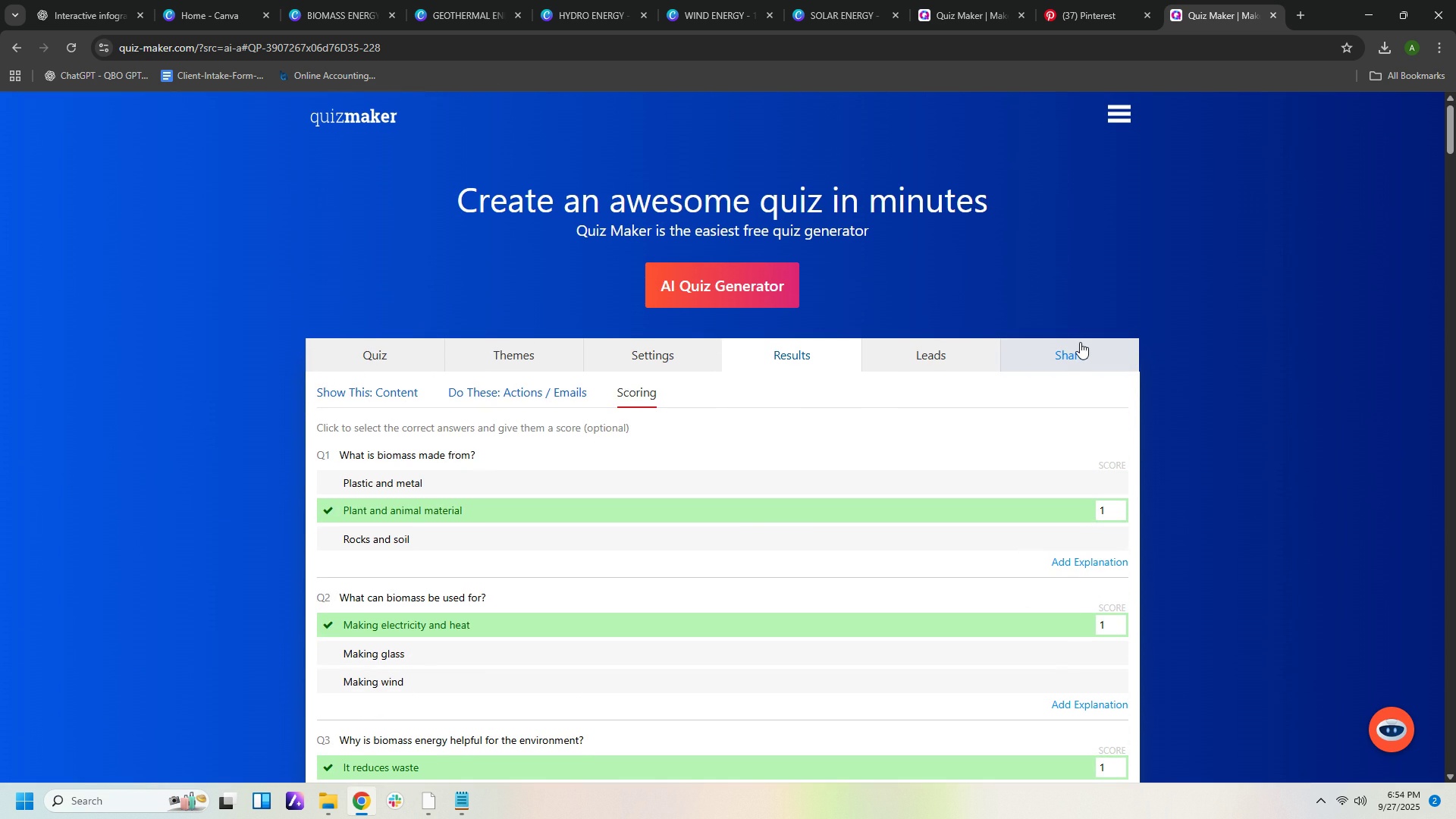 
left_click([1081, 340])
 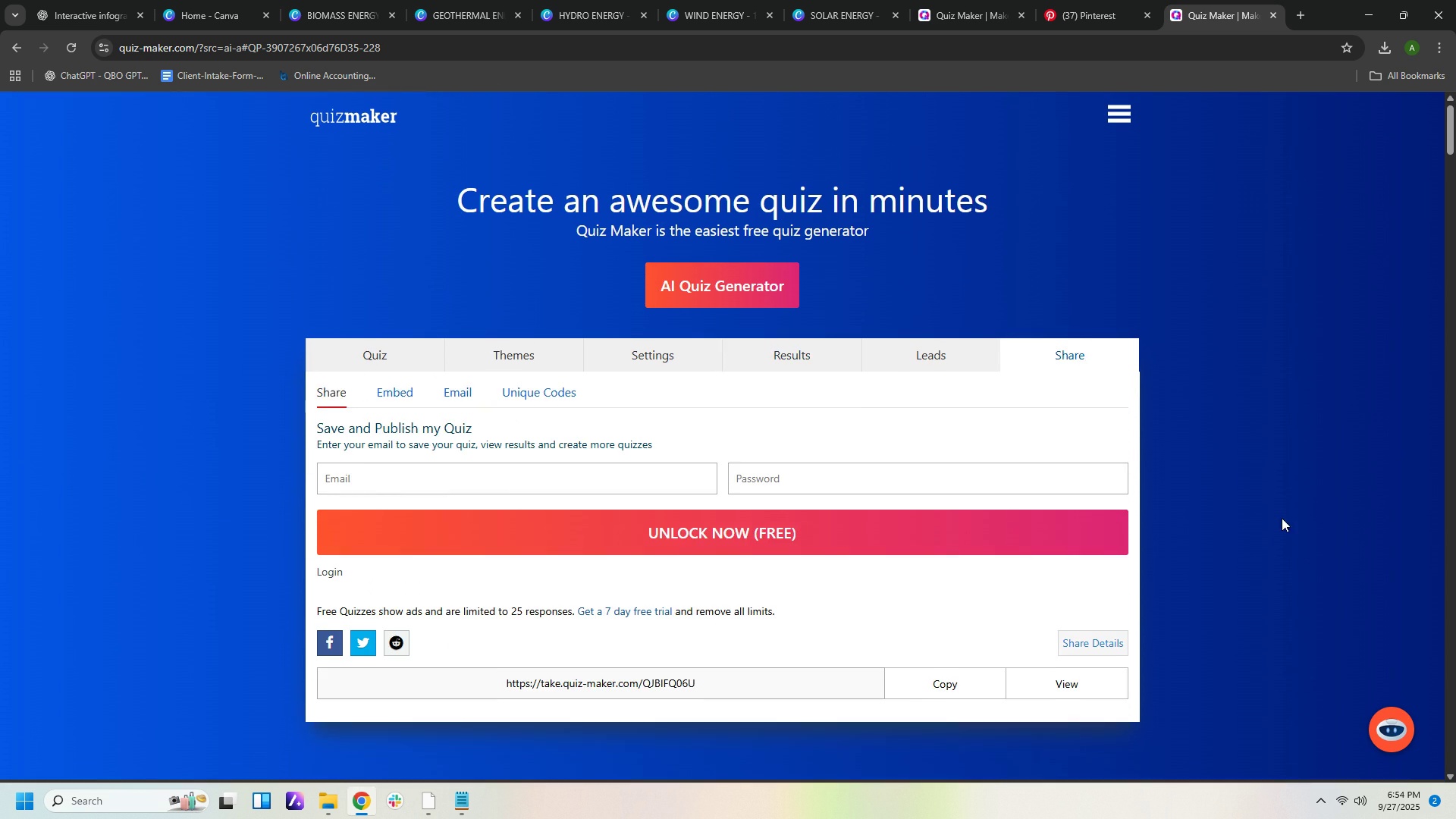 
scroll: coordinate [1279, 528], scroll_direction: down, amount: 3.0
 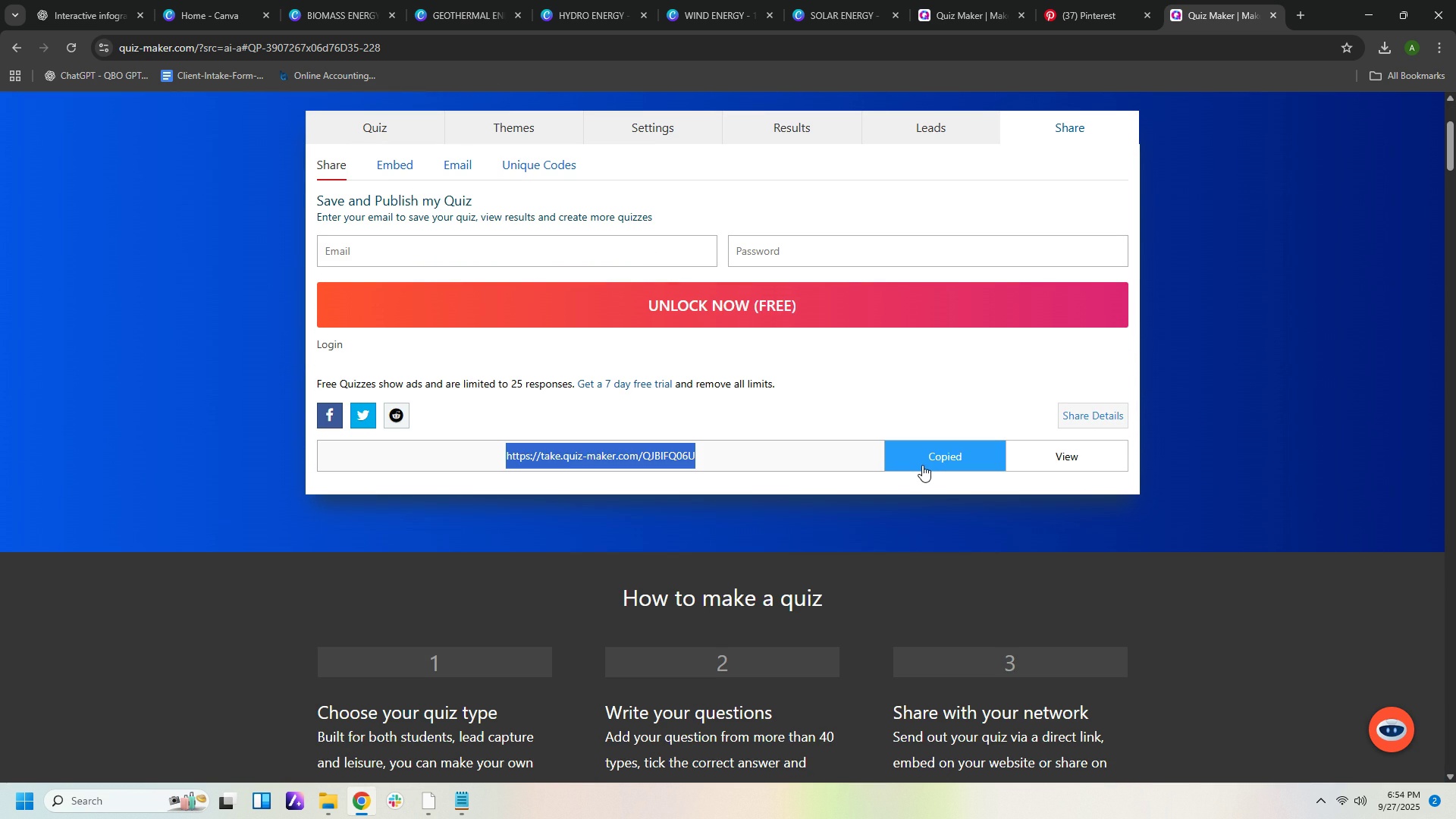 
left_click([922, 465])
 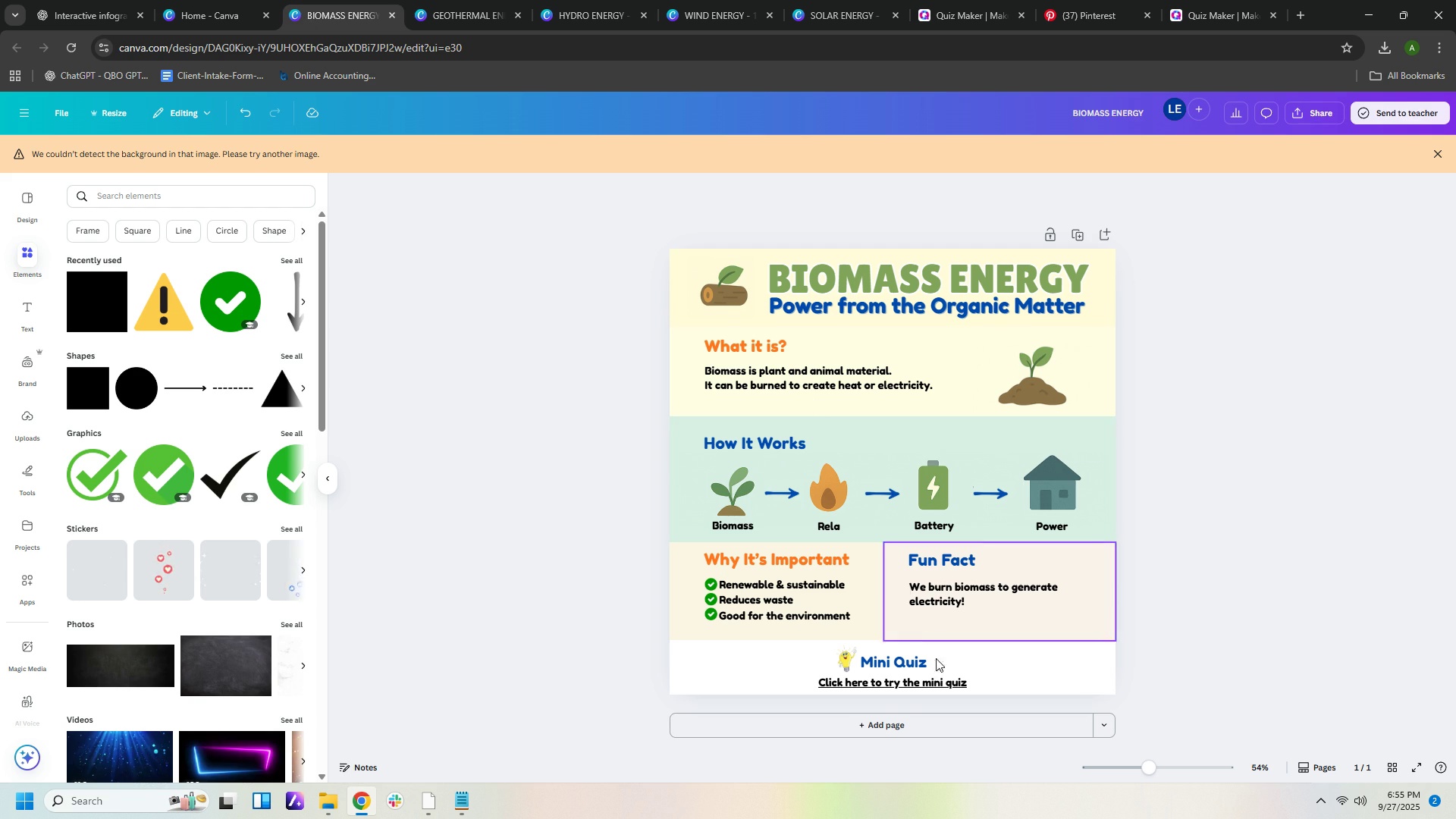 
left_click([937, 684])
 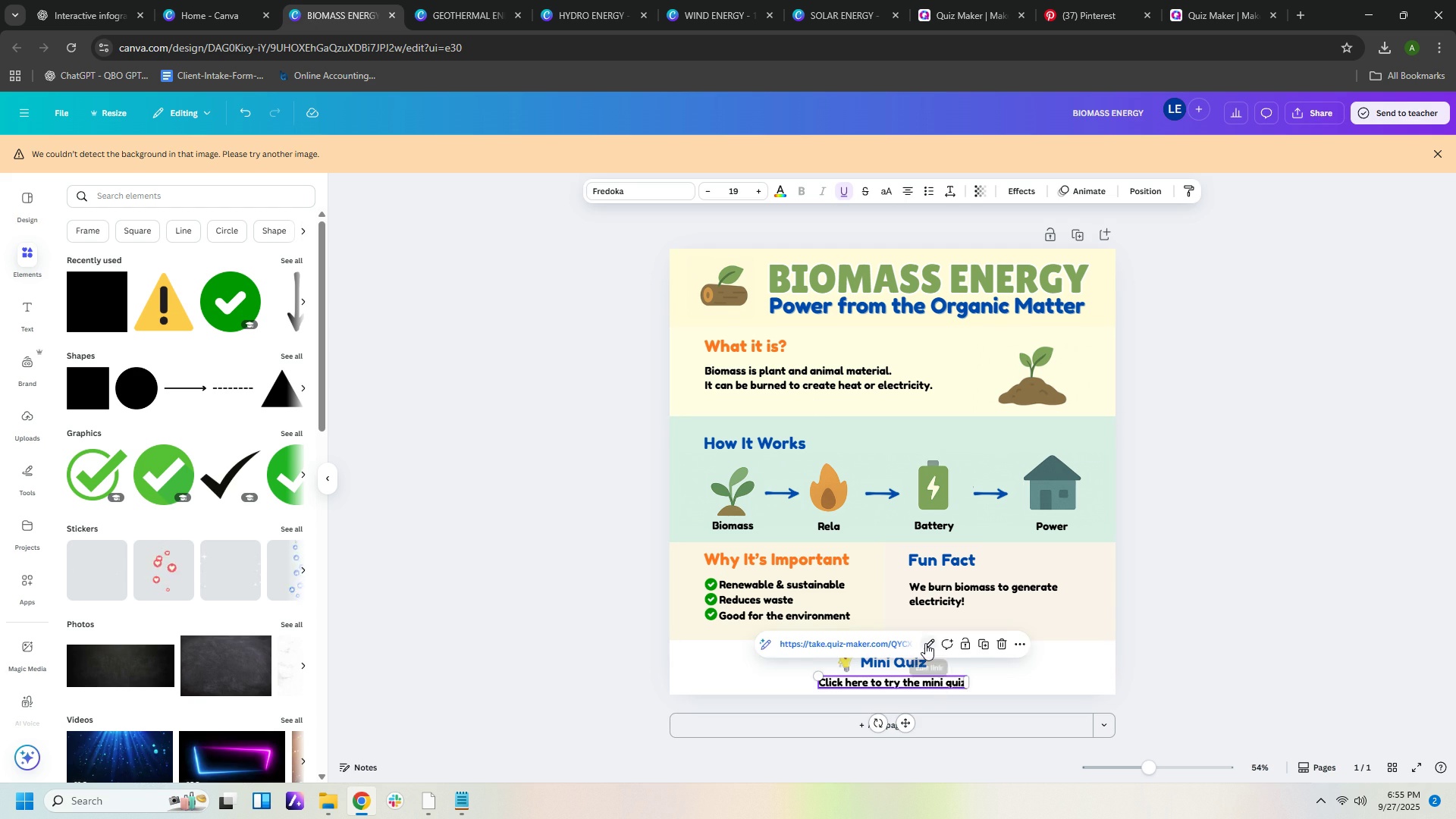 
left_click([925, 643])